 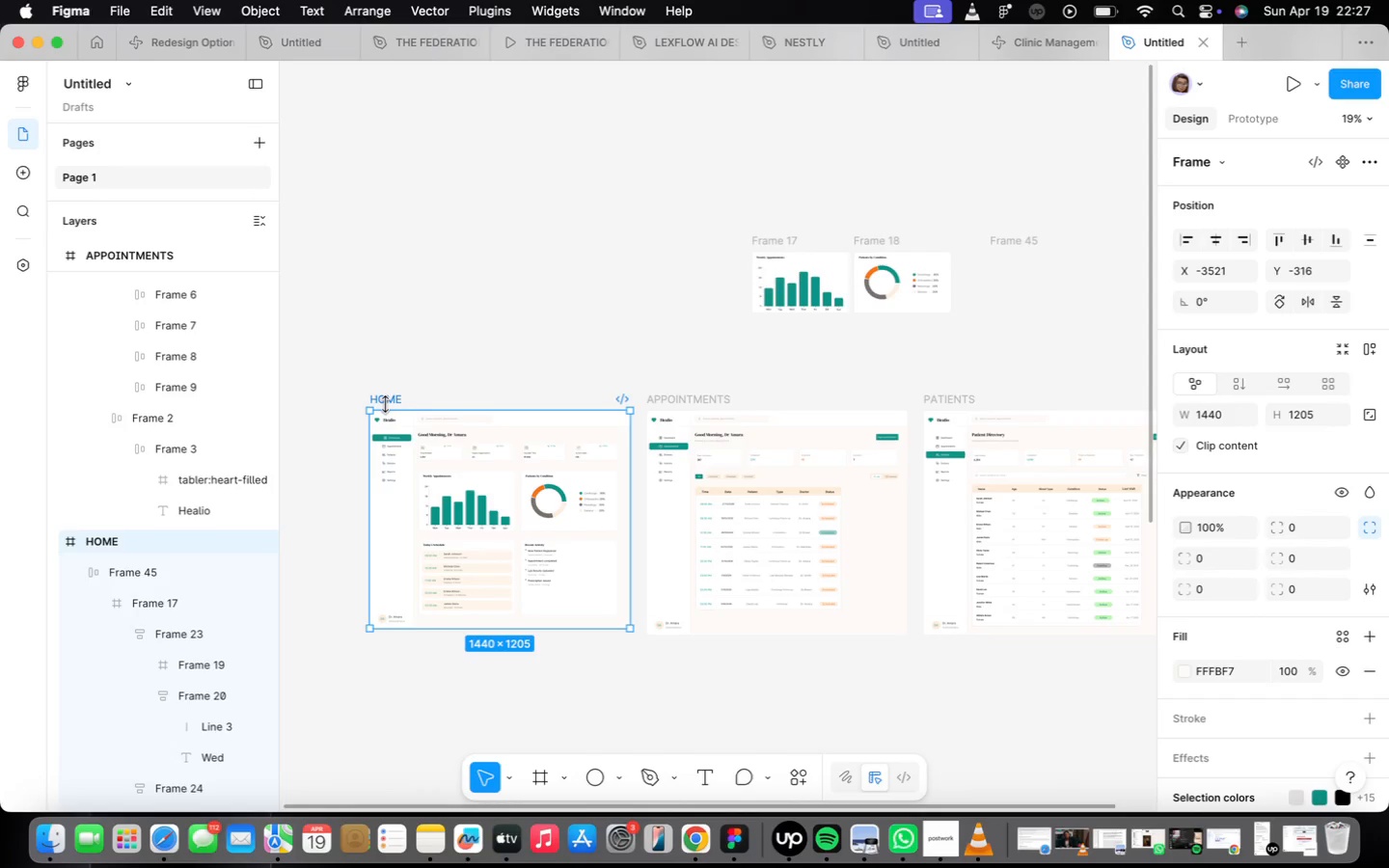 
left_click([703, 400])
 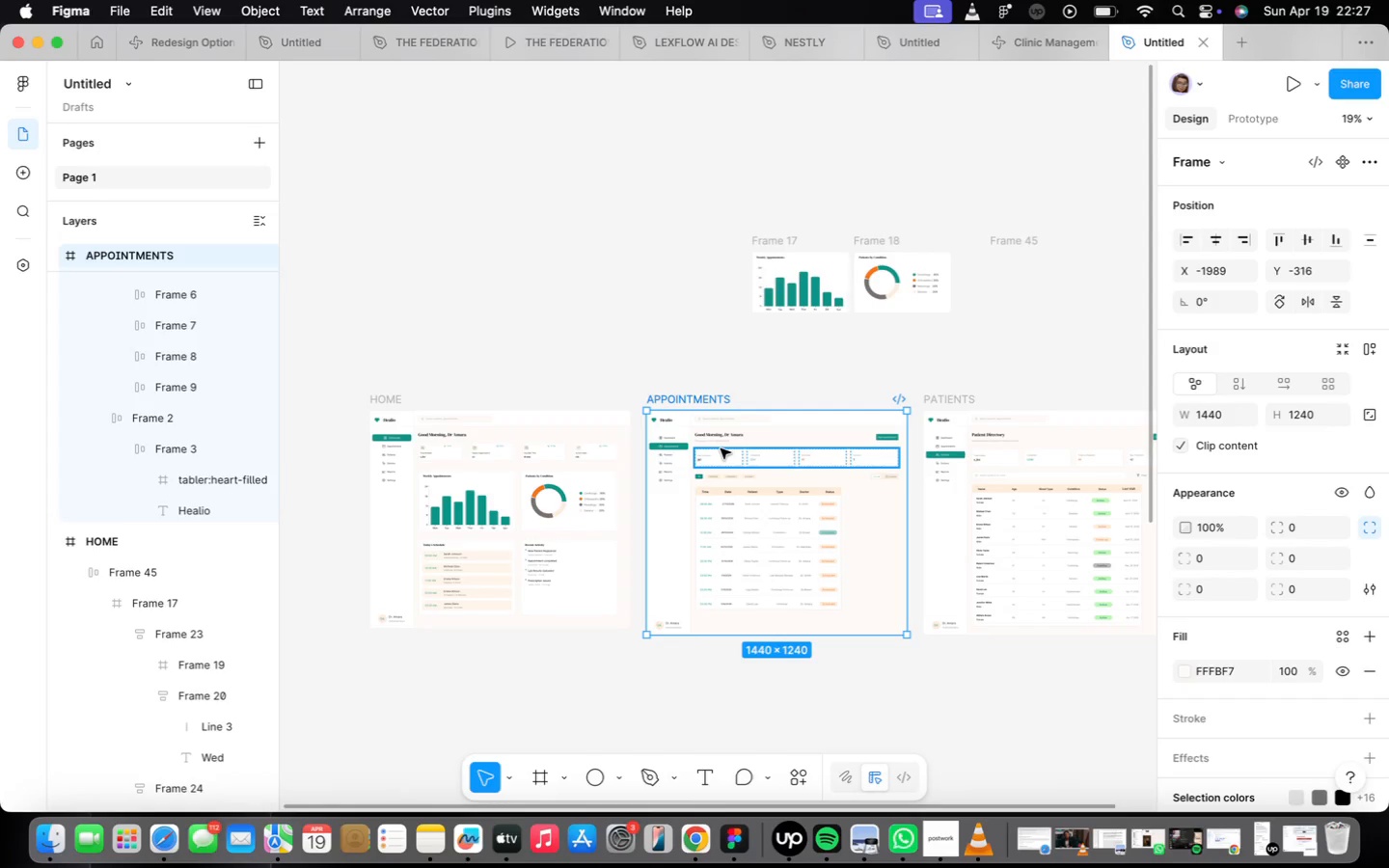 
scroll: coordinate [721, 448], scroll_direction: up, amount: 17.0
 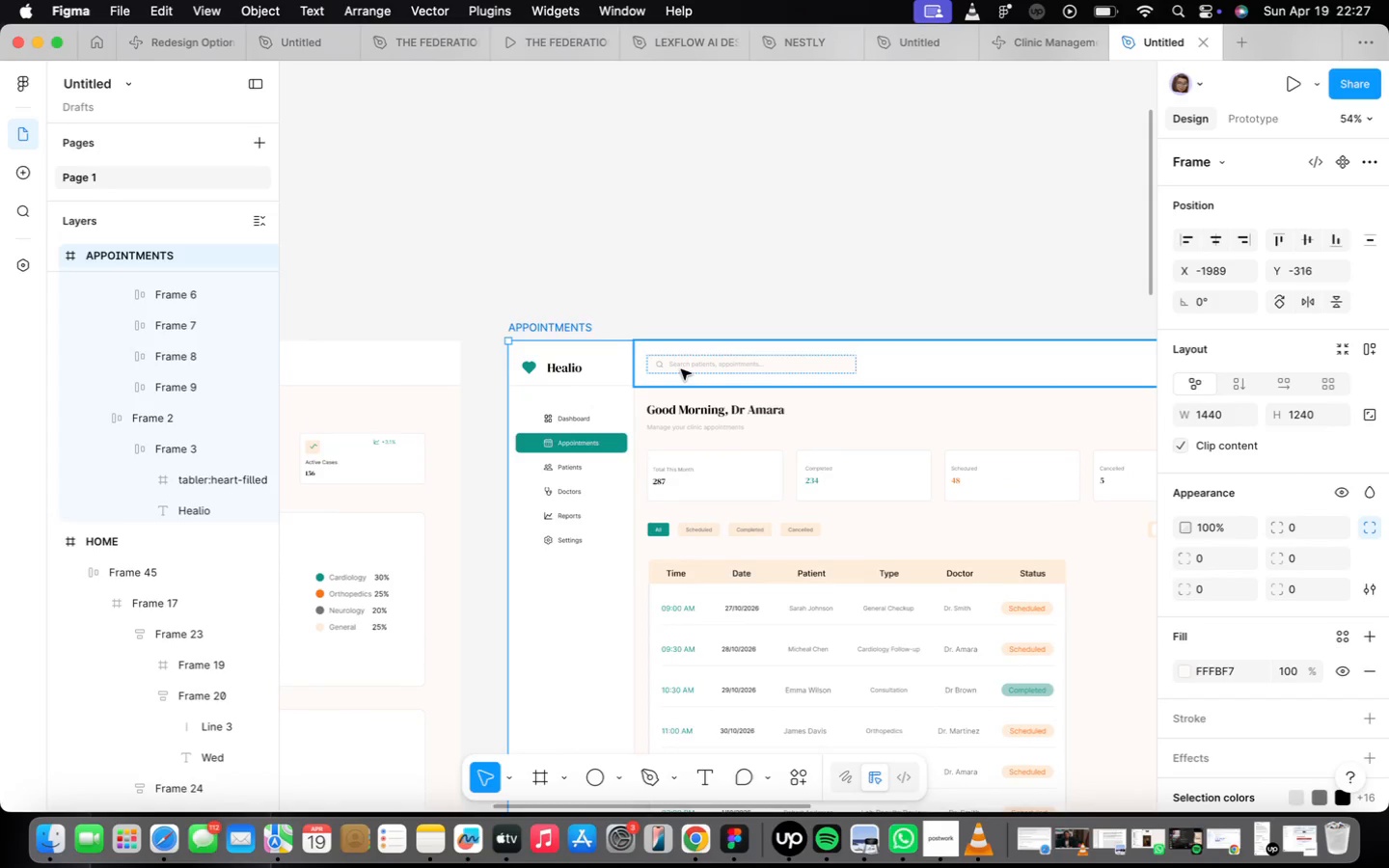 
left_click([681, 369])
 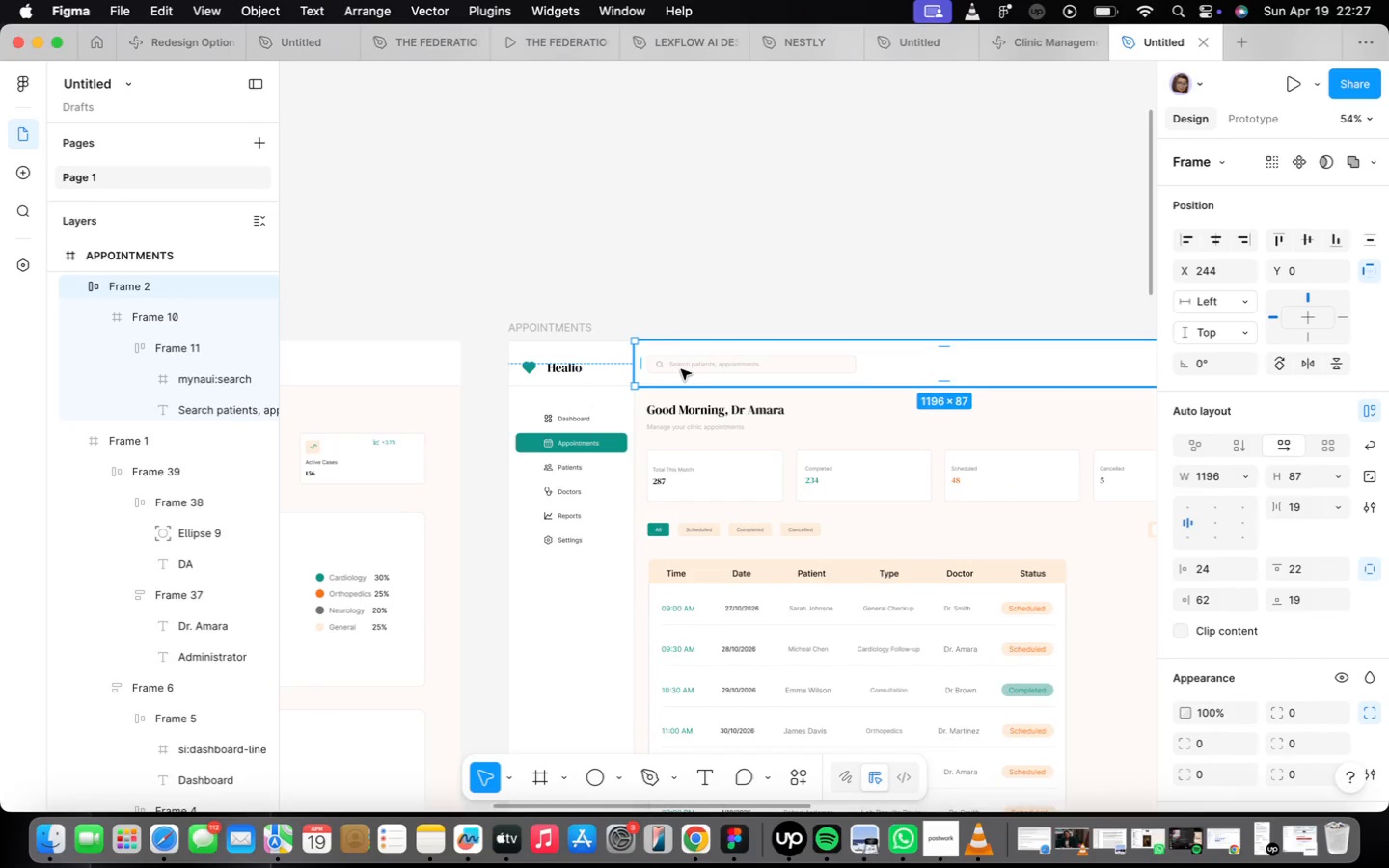 
scroll: coordinate [680, 369], scroll_direction: down, amount: 16.0
 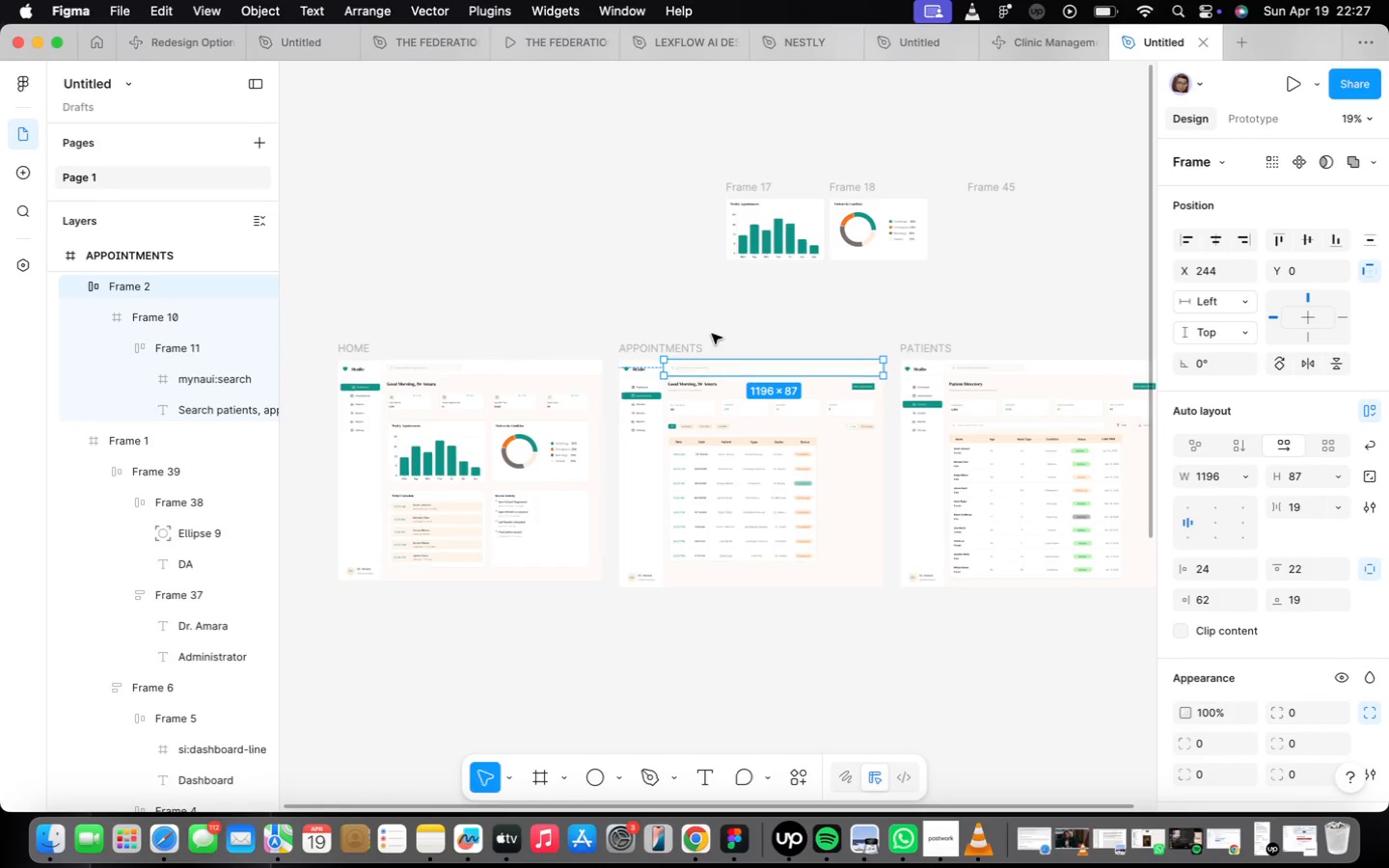 
left_click([712, 334])
 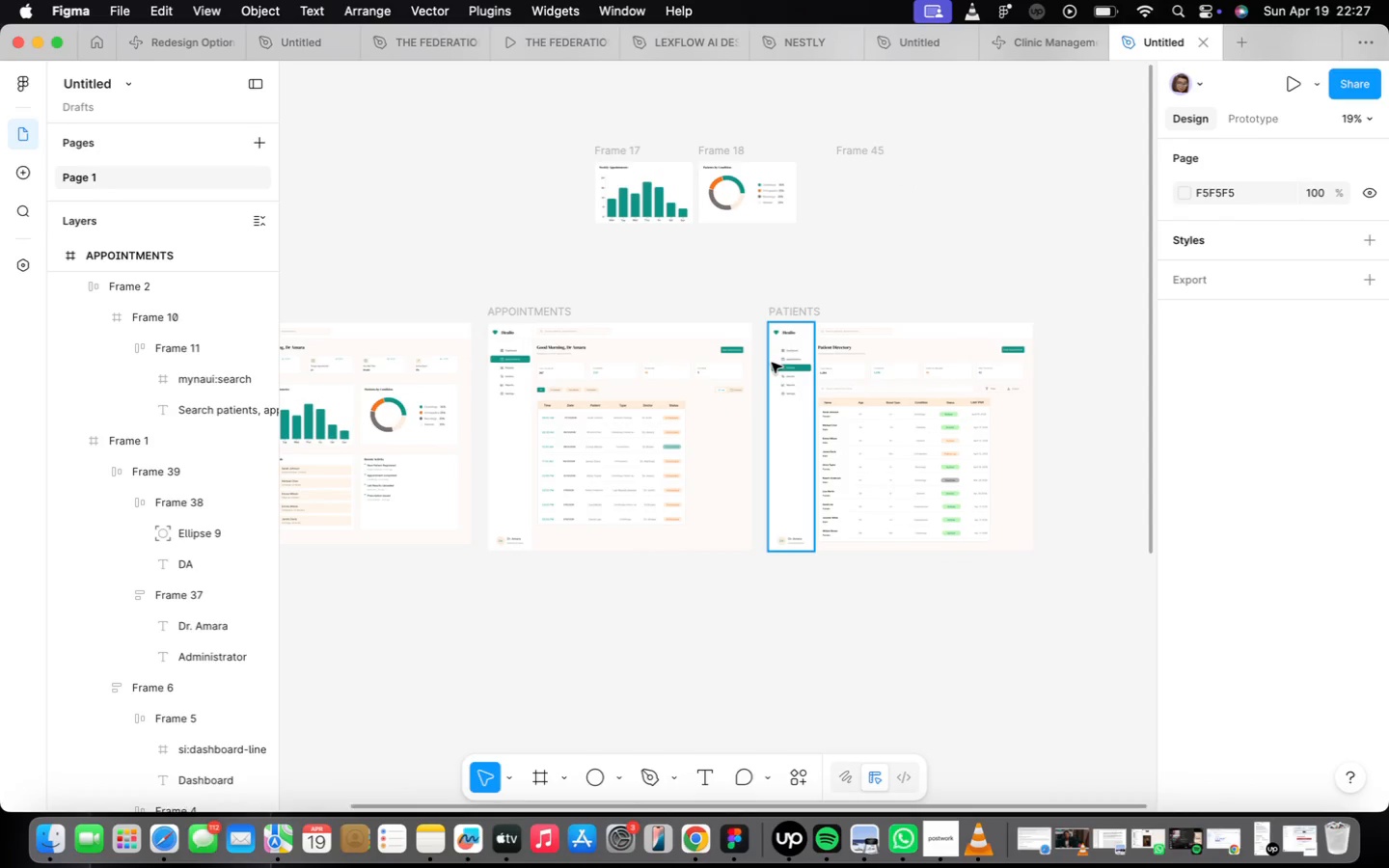 
wait(8.76)
 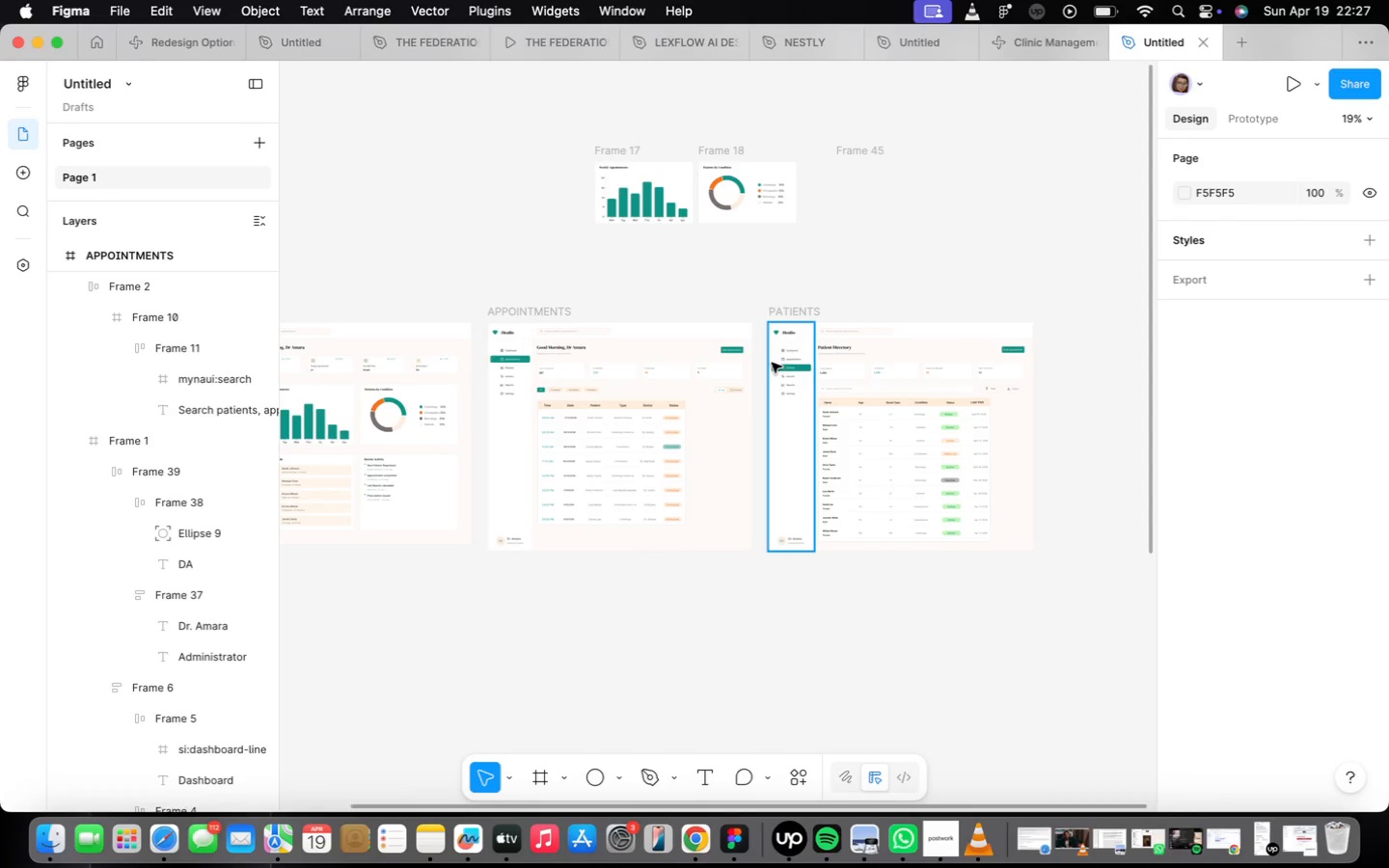 
mouse_move([841, 303])
 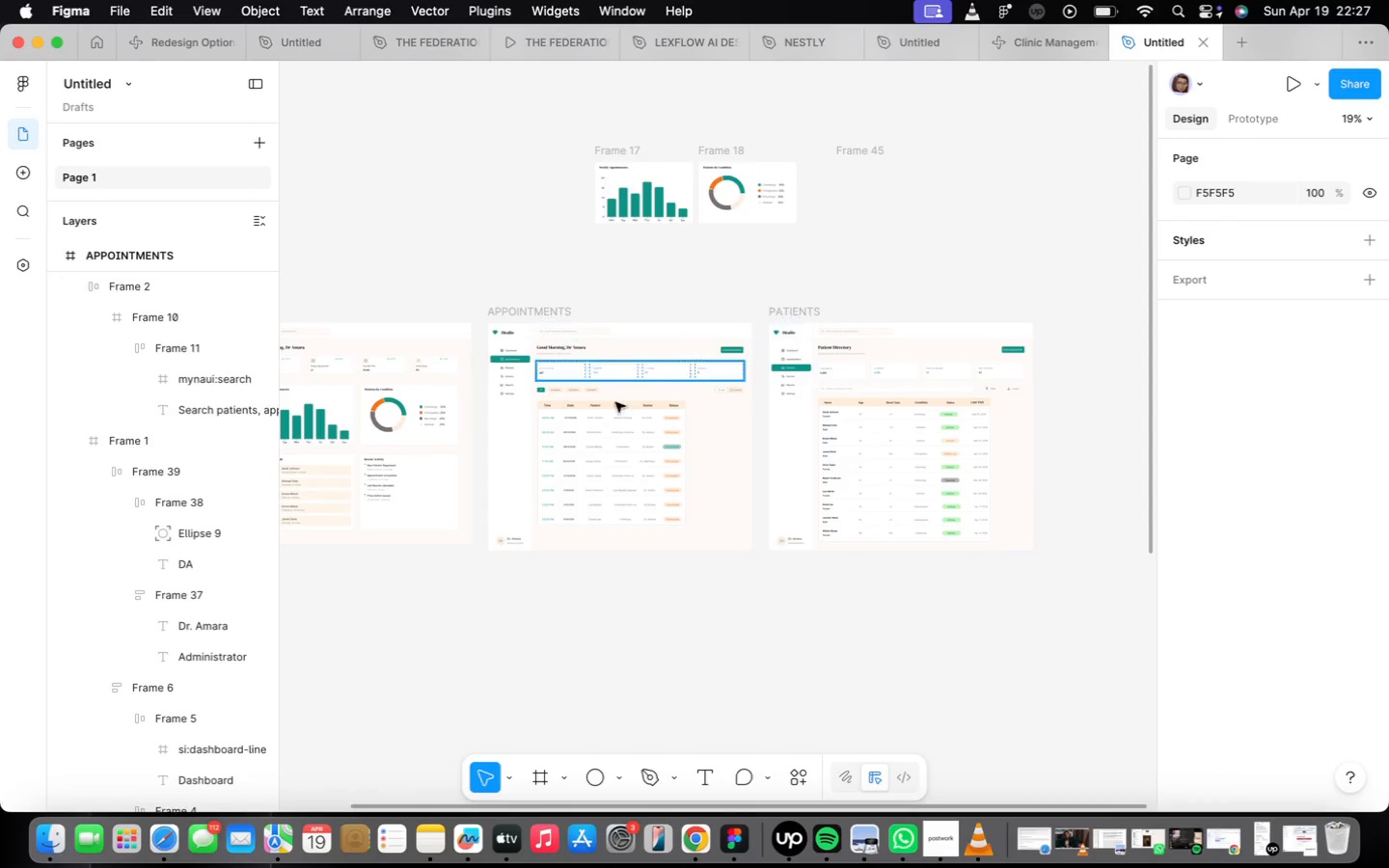 
scroll: coordinate [589, 649], scroll_direction: down, amount: 4.0
 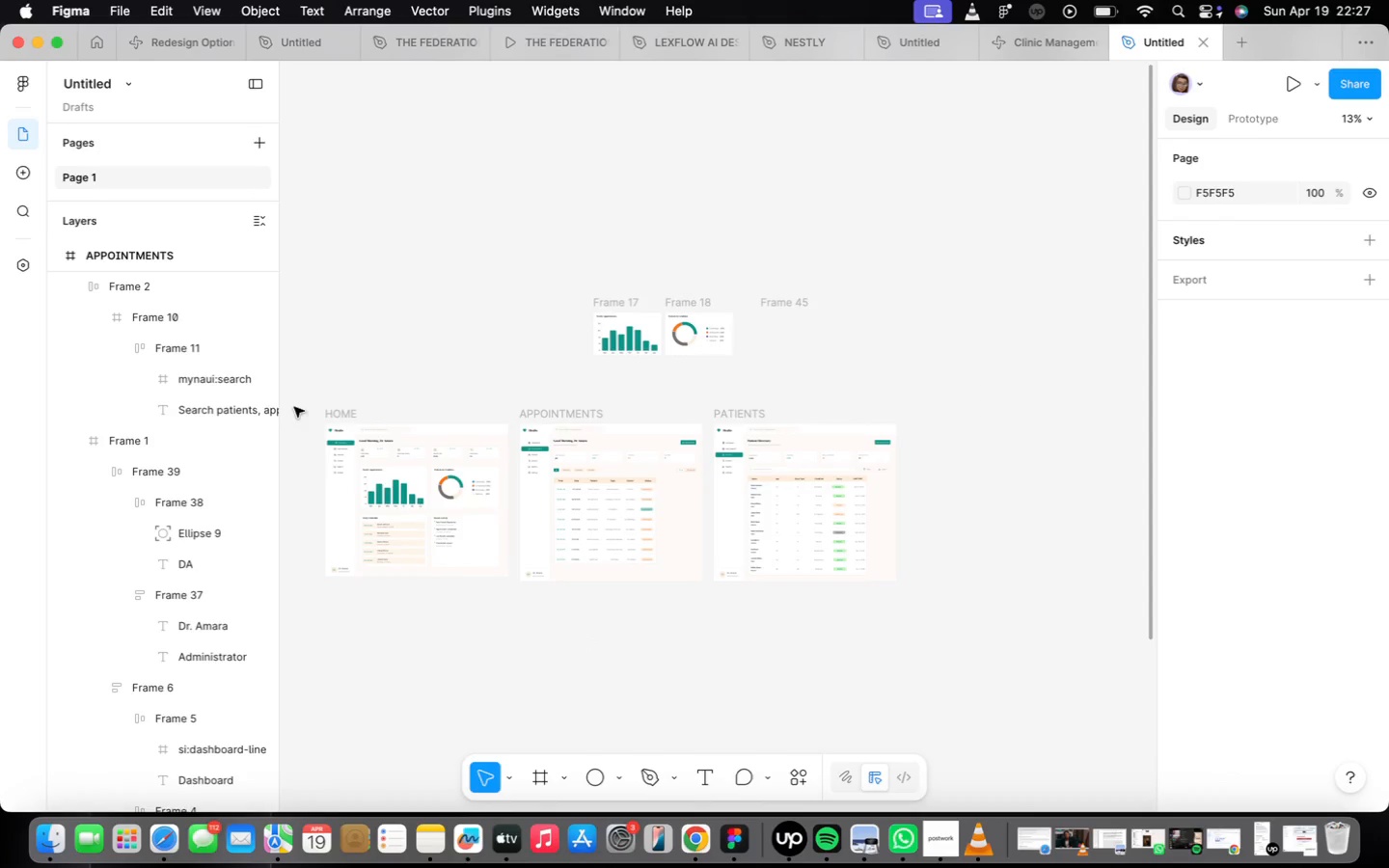 
left_click_drag(start_coordinate=[311, 405], to_coordinate=[980, 618])
 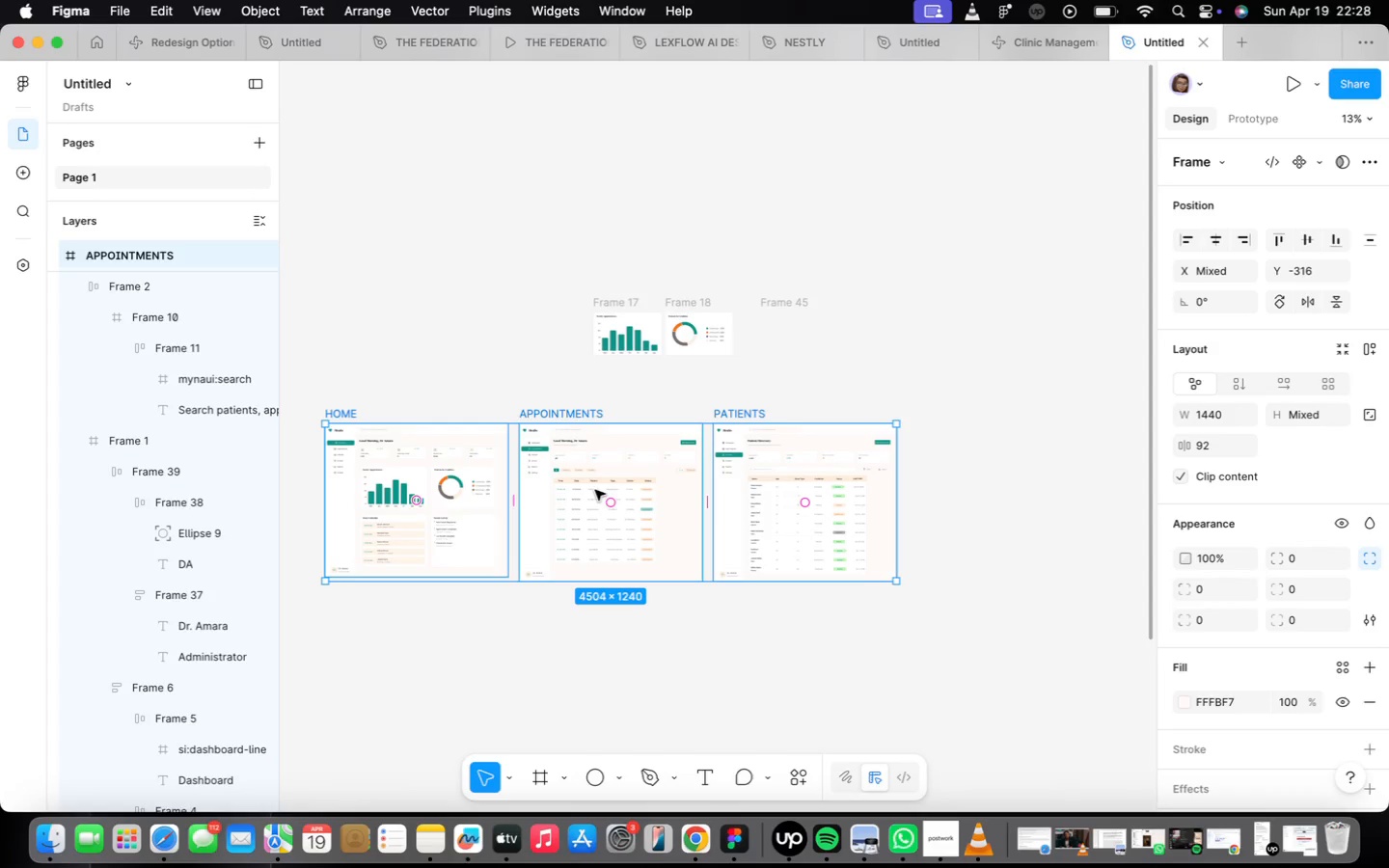 
wait(13.01)
 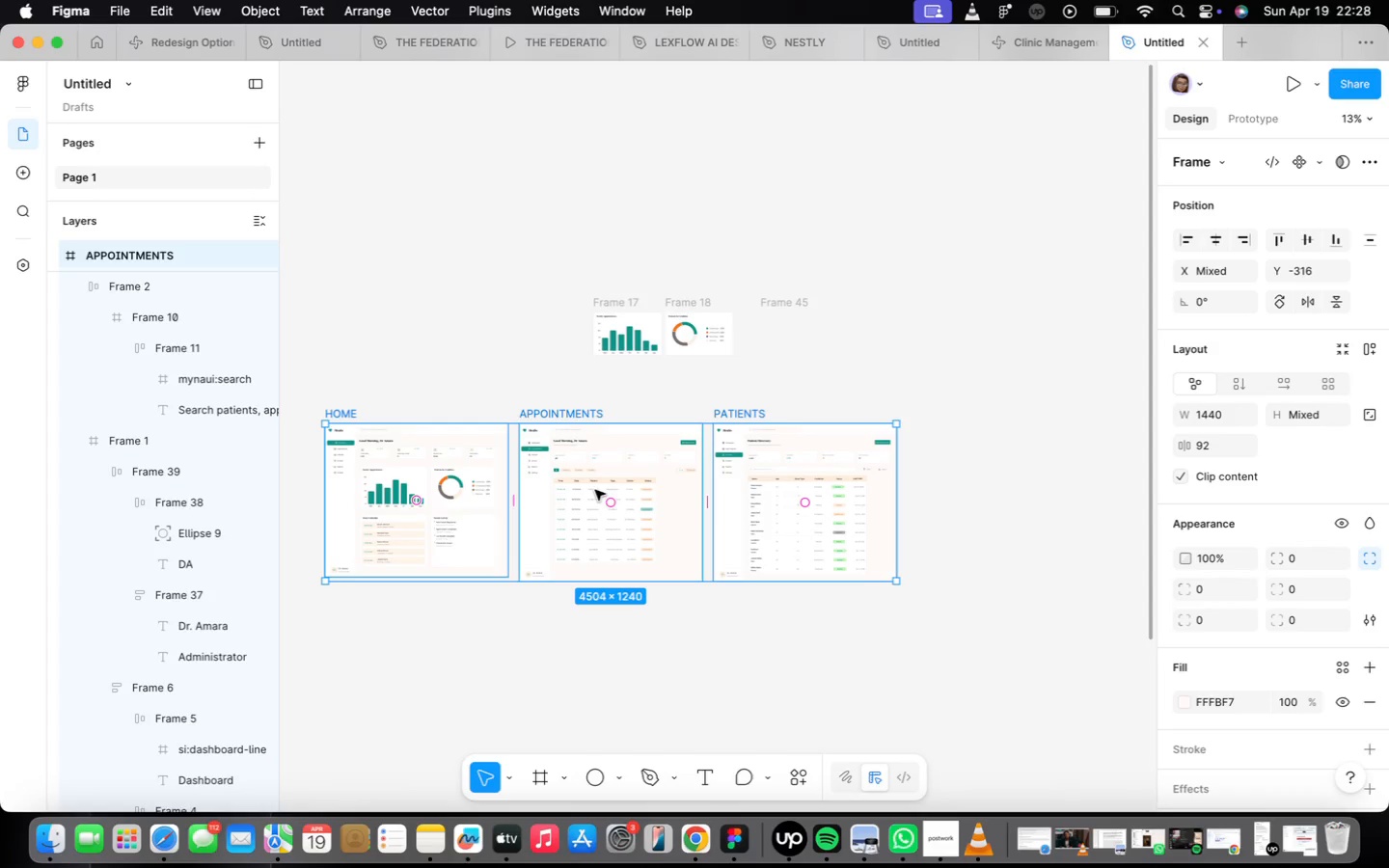 
left_click_drag(start_coordinate=[1106, 718], to_coordinate=[1100, 720])